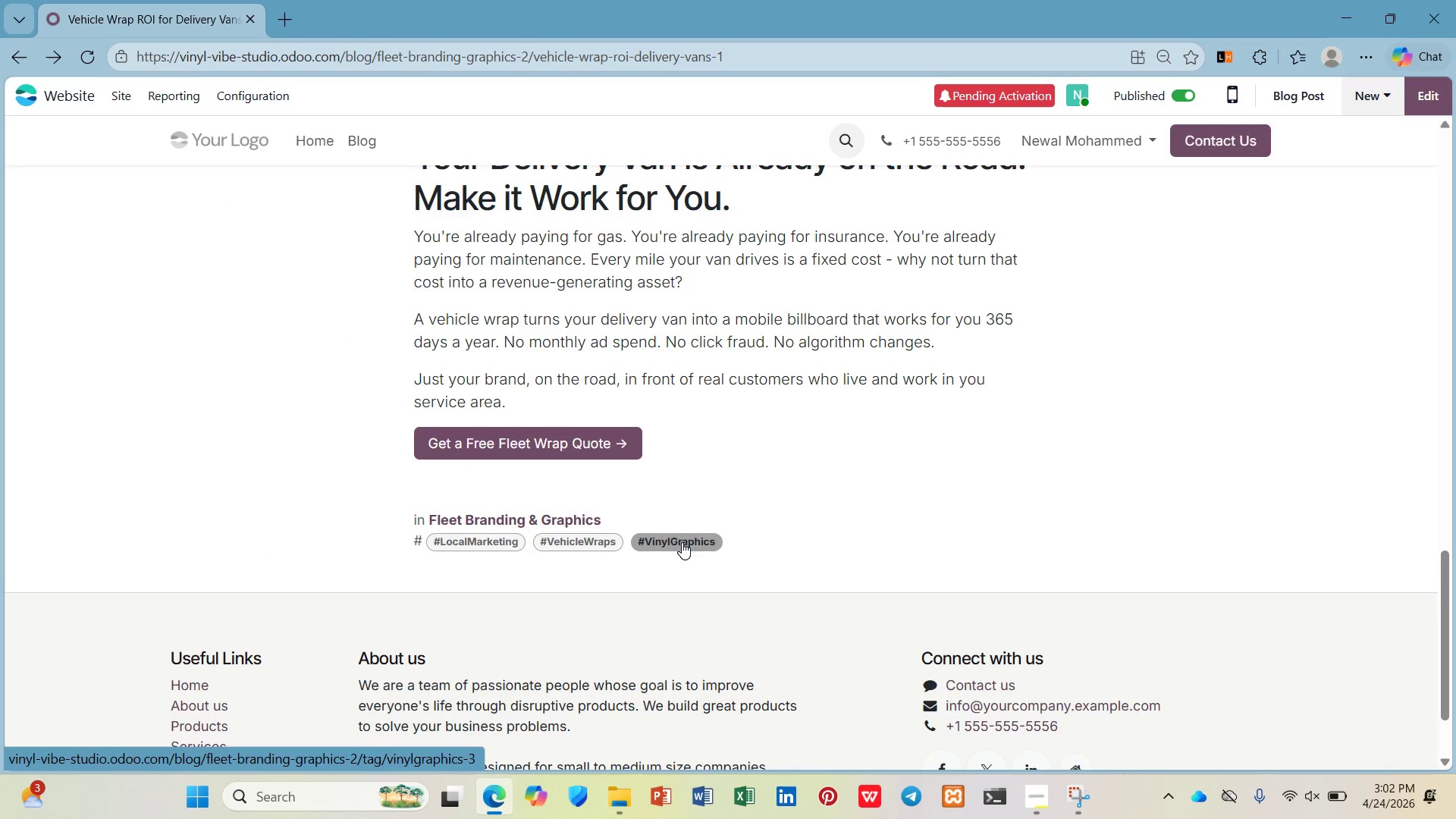 
scroll: coordinate [758, 408], scroll_direction: up, amount: 11.0
 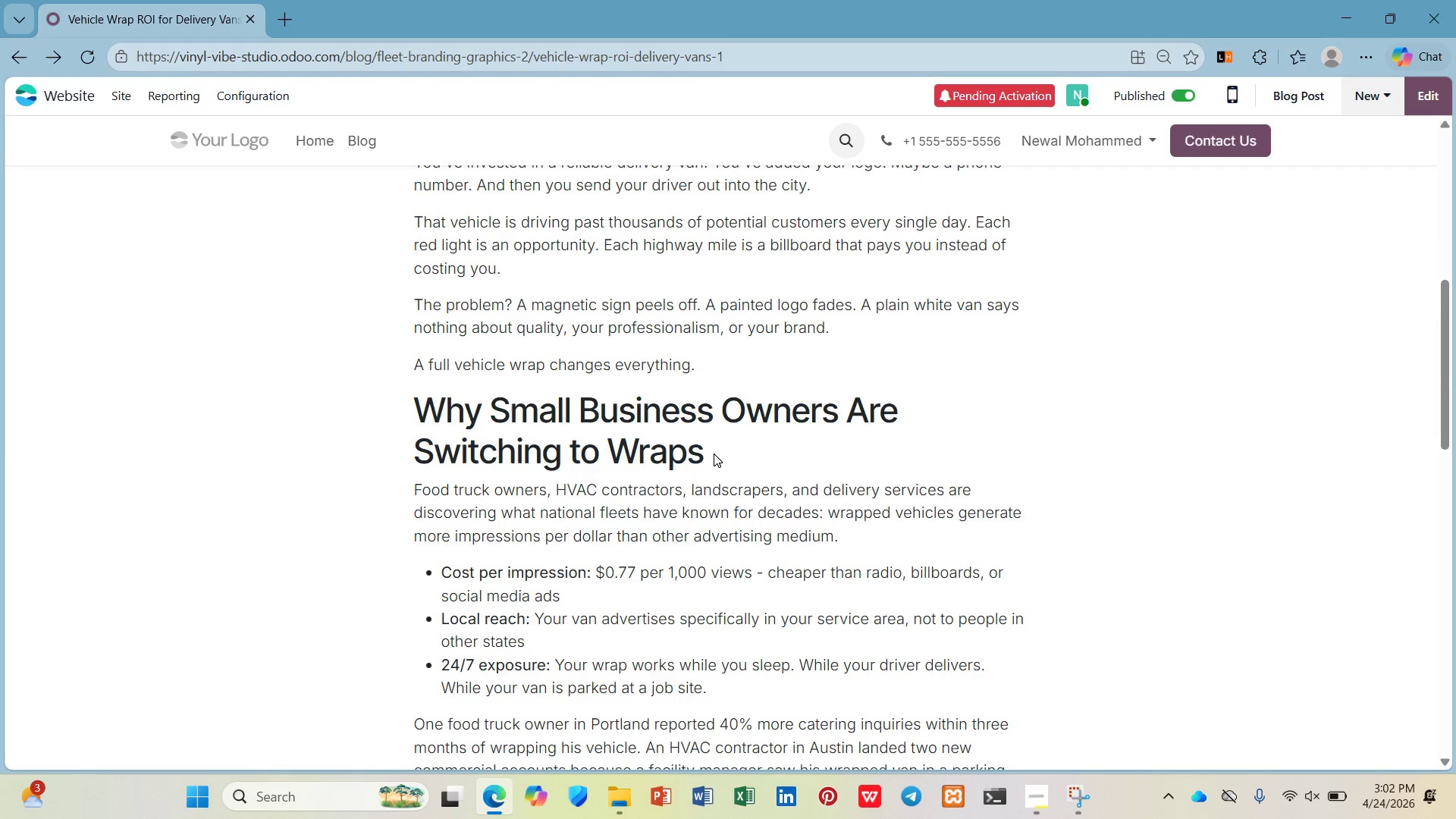 
double_click([642, 447])
 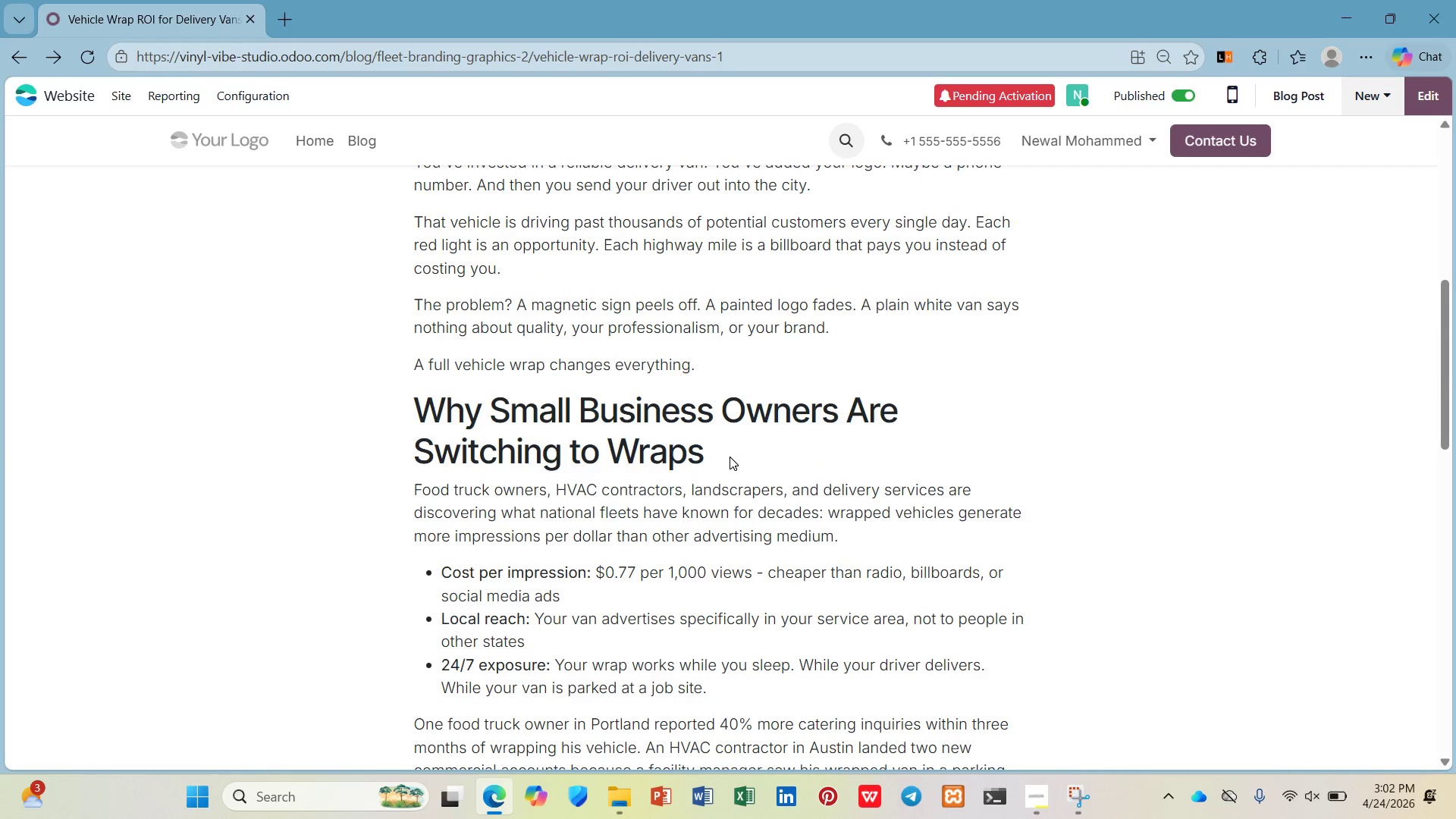 
left_click_drag(start_coordinate=[730, 457], to_coordinate=[419, 441])
 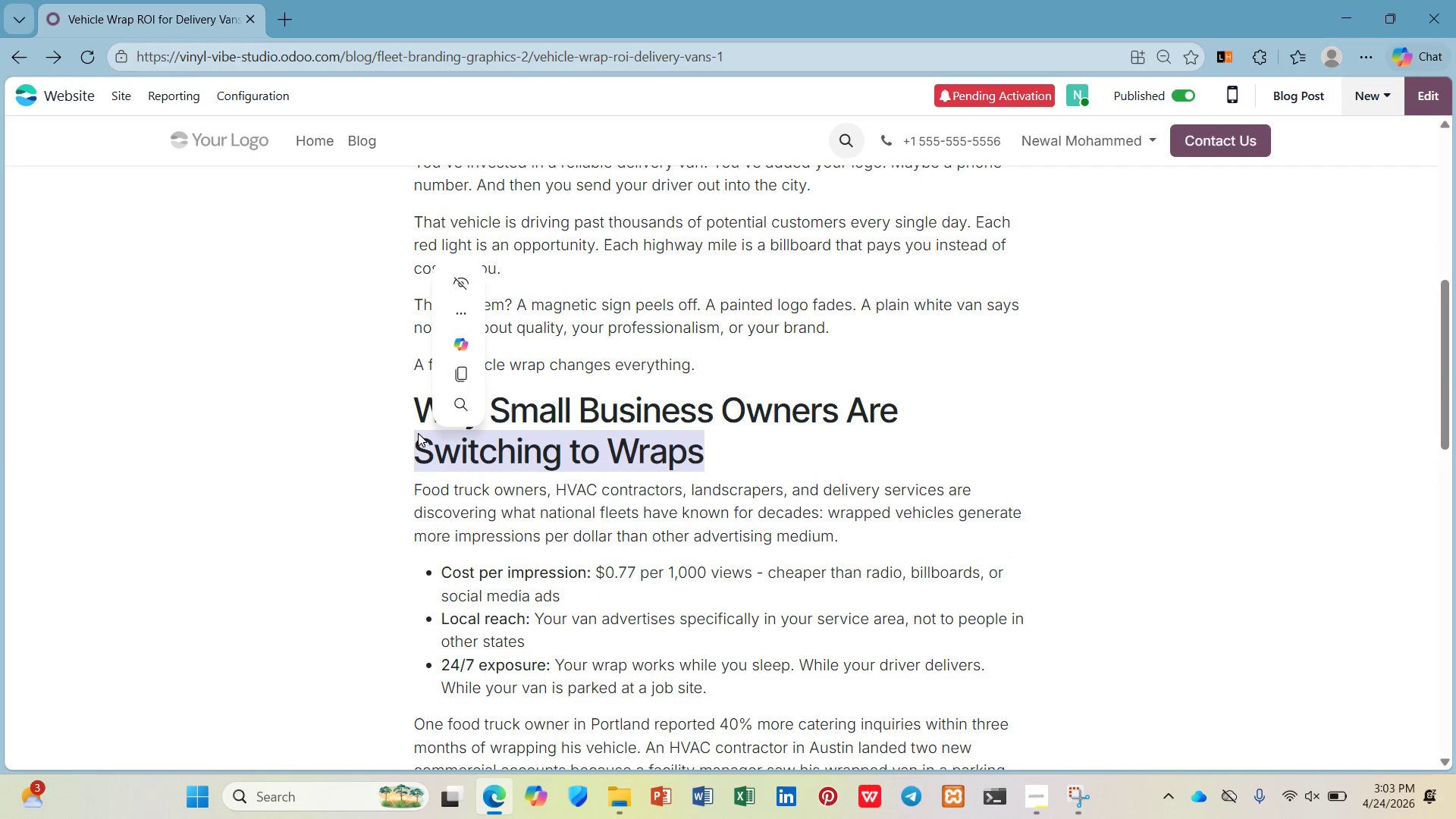 
left_click([398, 436])
 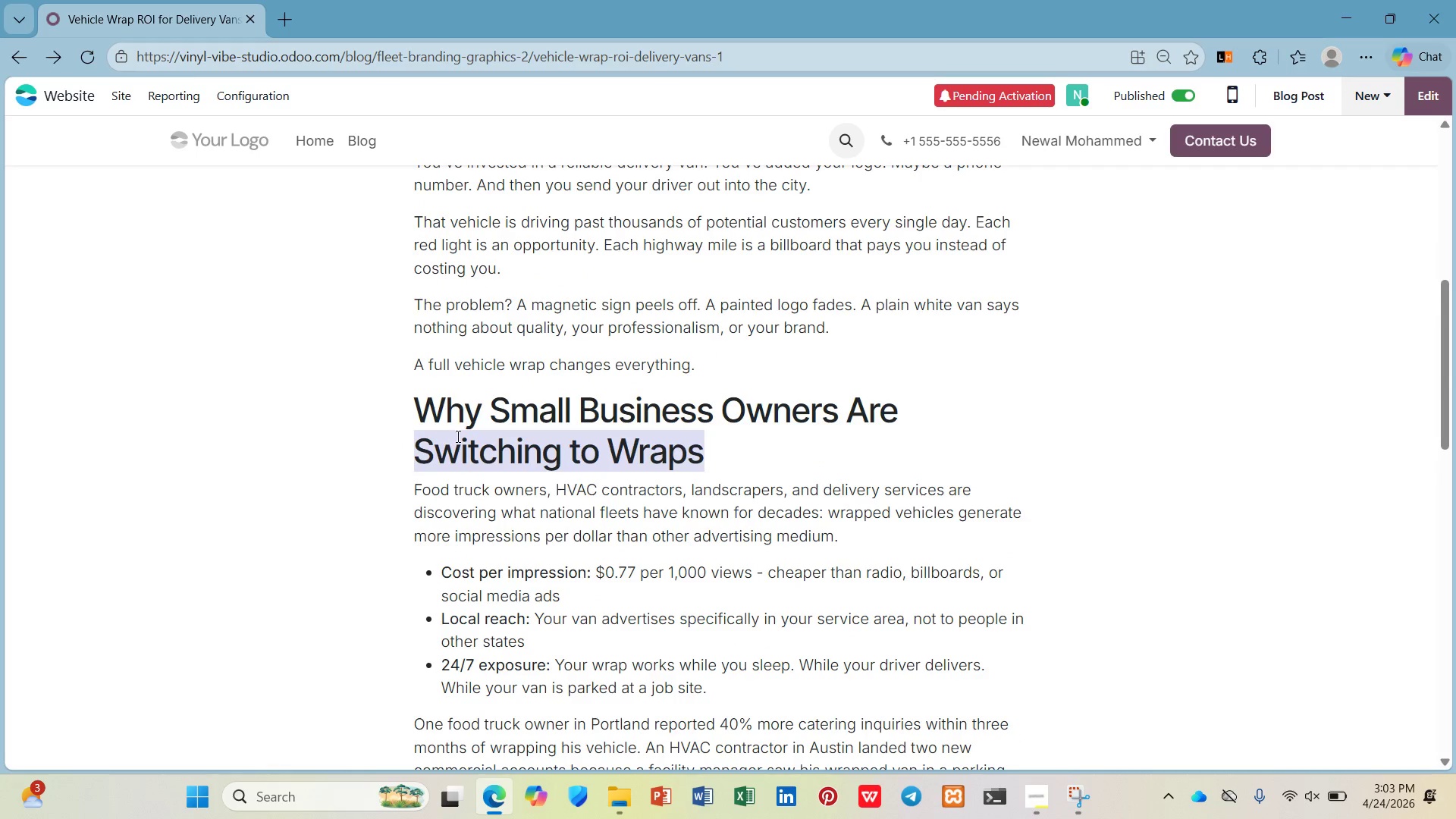 
left_click([460, 435])
 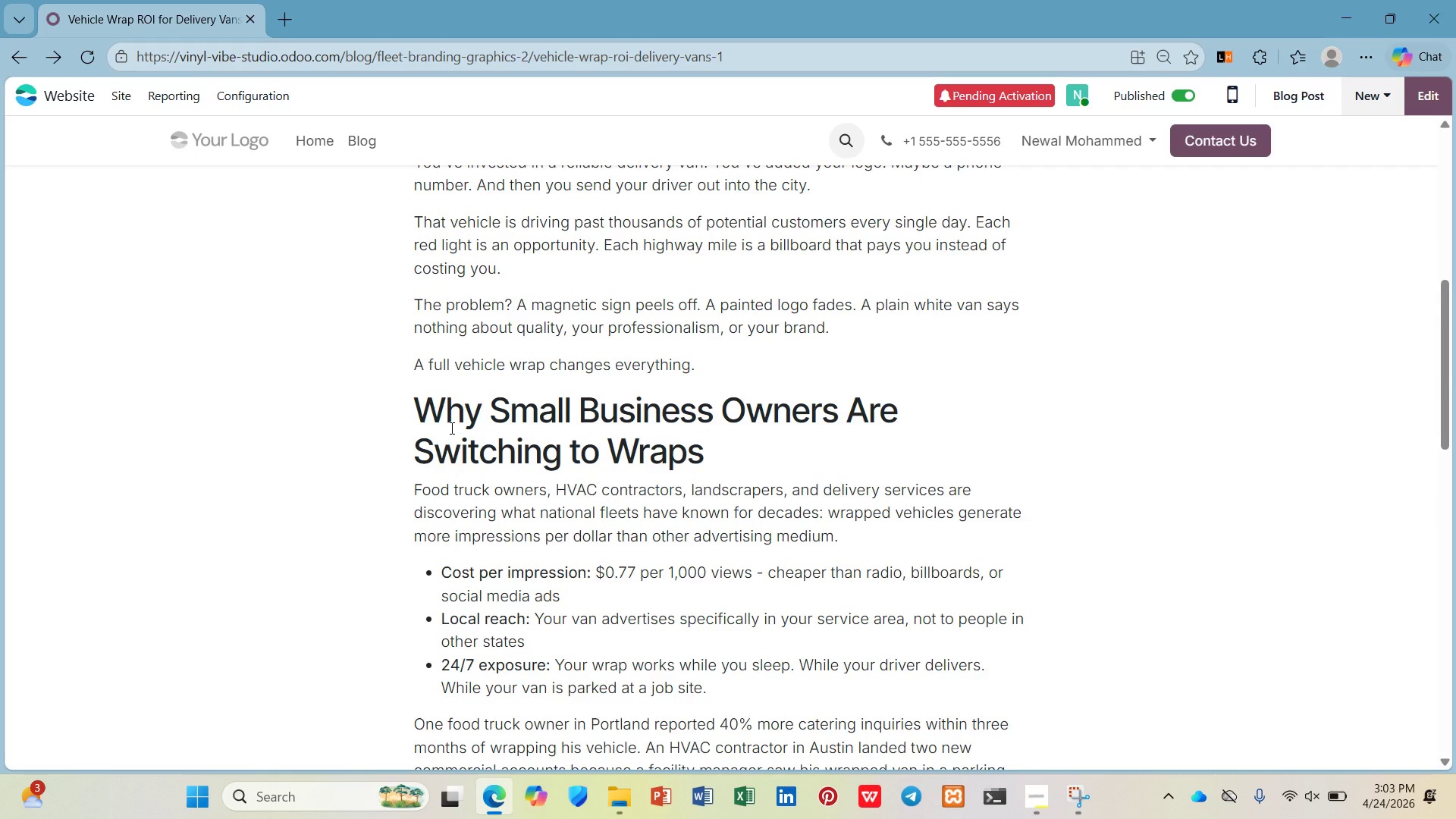 
scroll: coordinate [438, 399], scroll_direction: up, amount: 10.0
 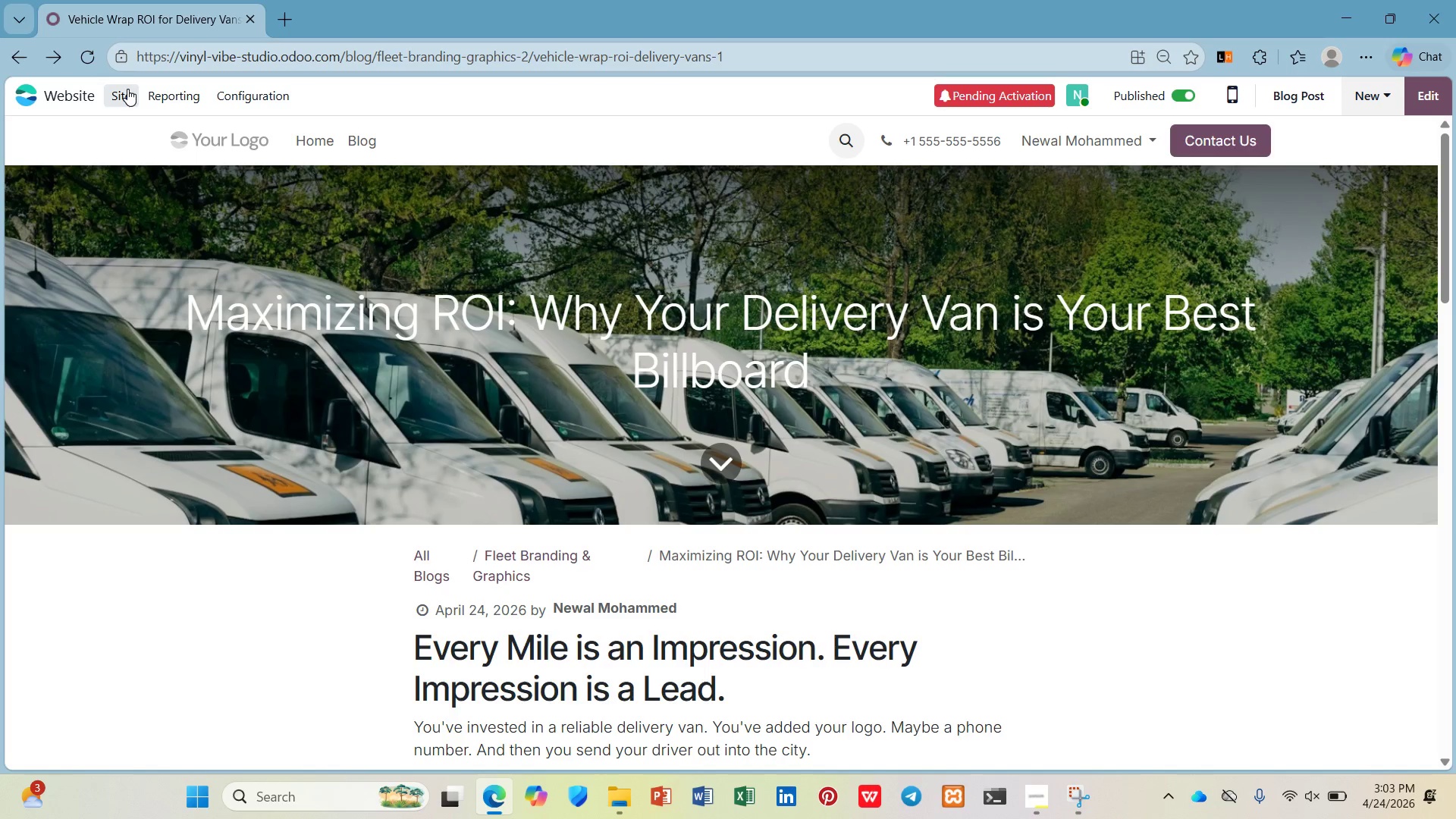 
left_click([127, 89])
 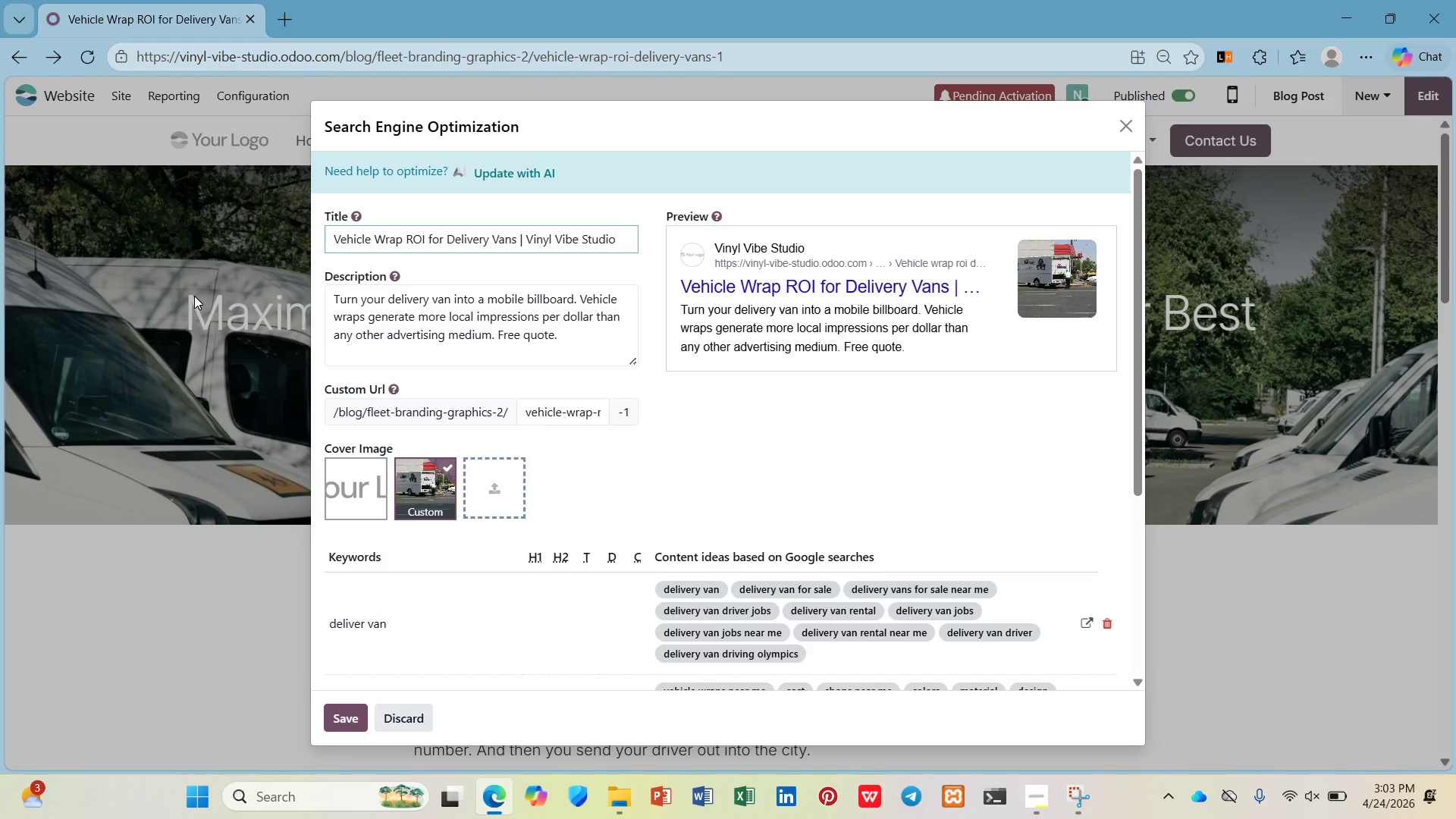 
wait(5.48)
 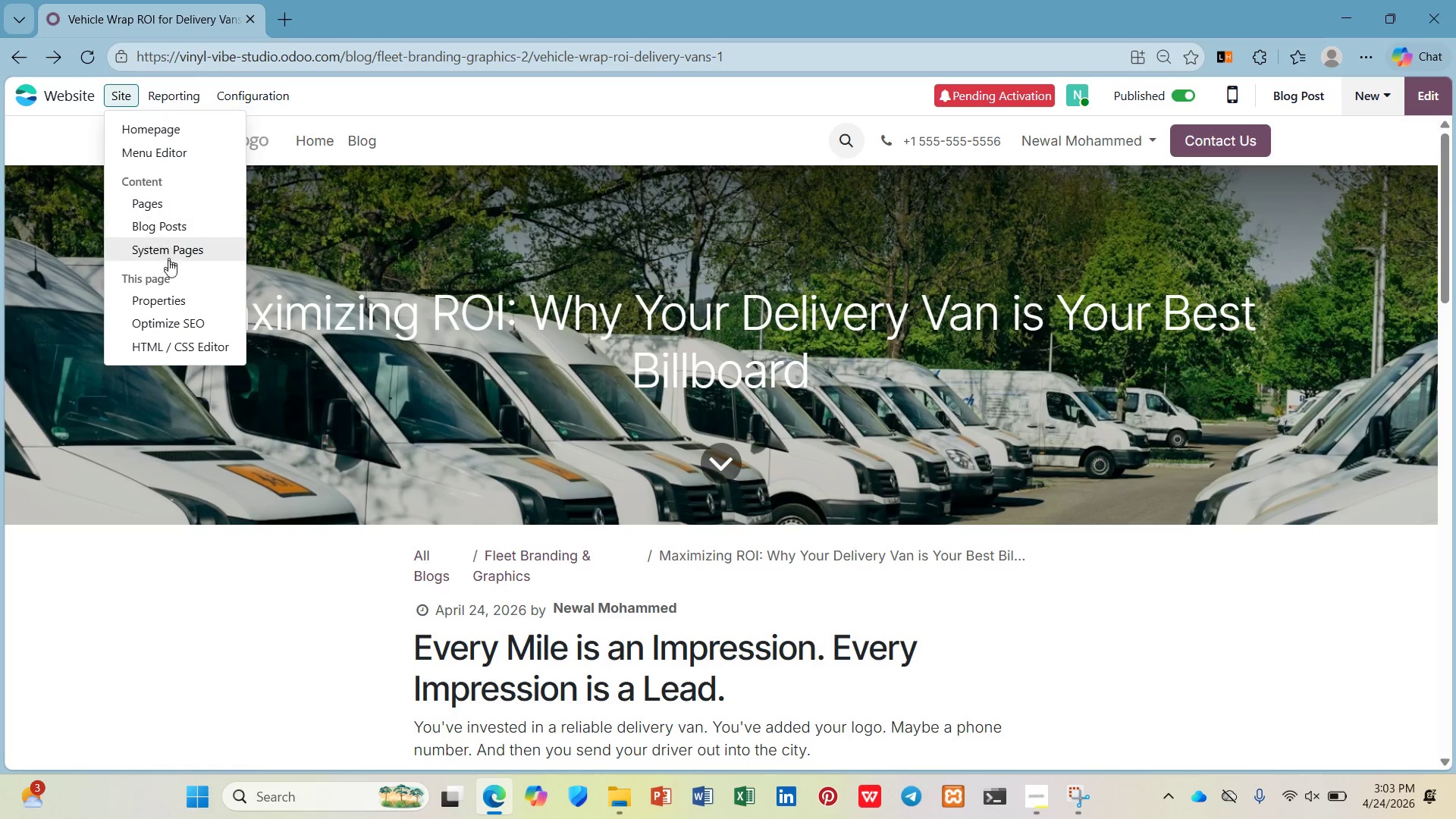 
left_click([588, 416])
 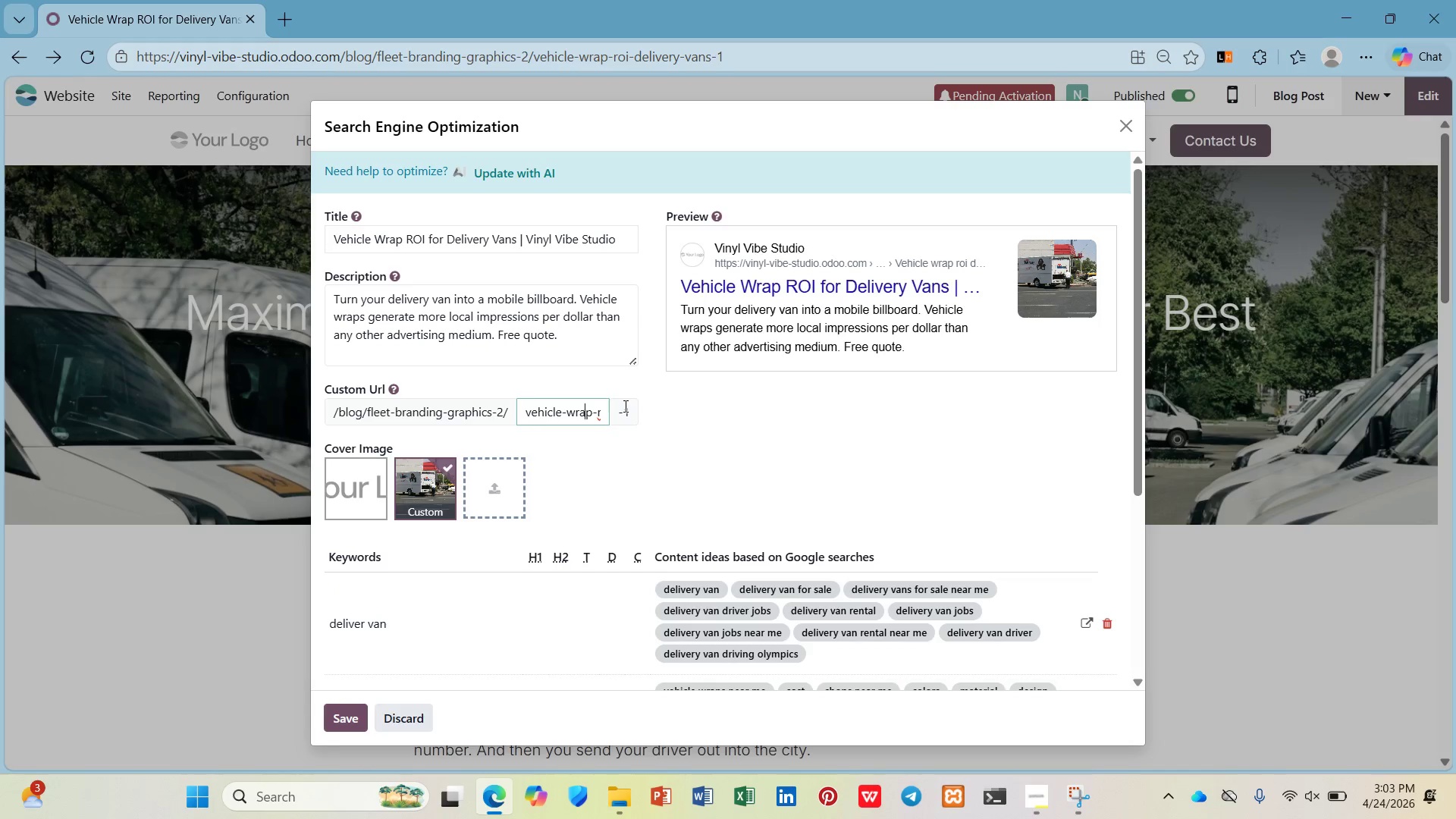 
scroll: coordinate [721, 361], scroll_direction: down, amount: 4.0
 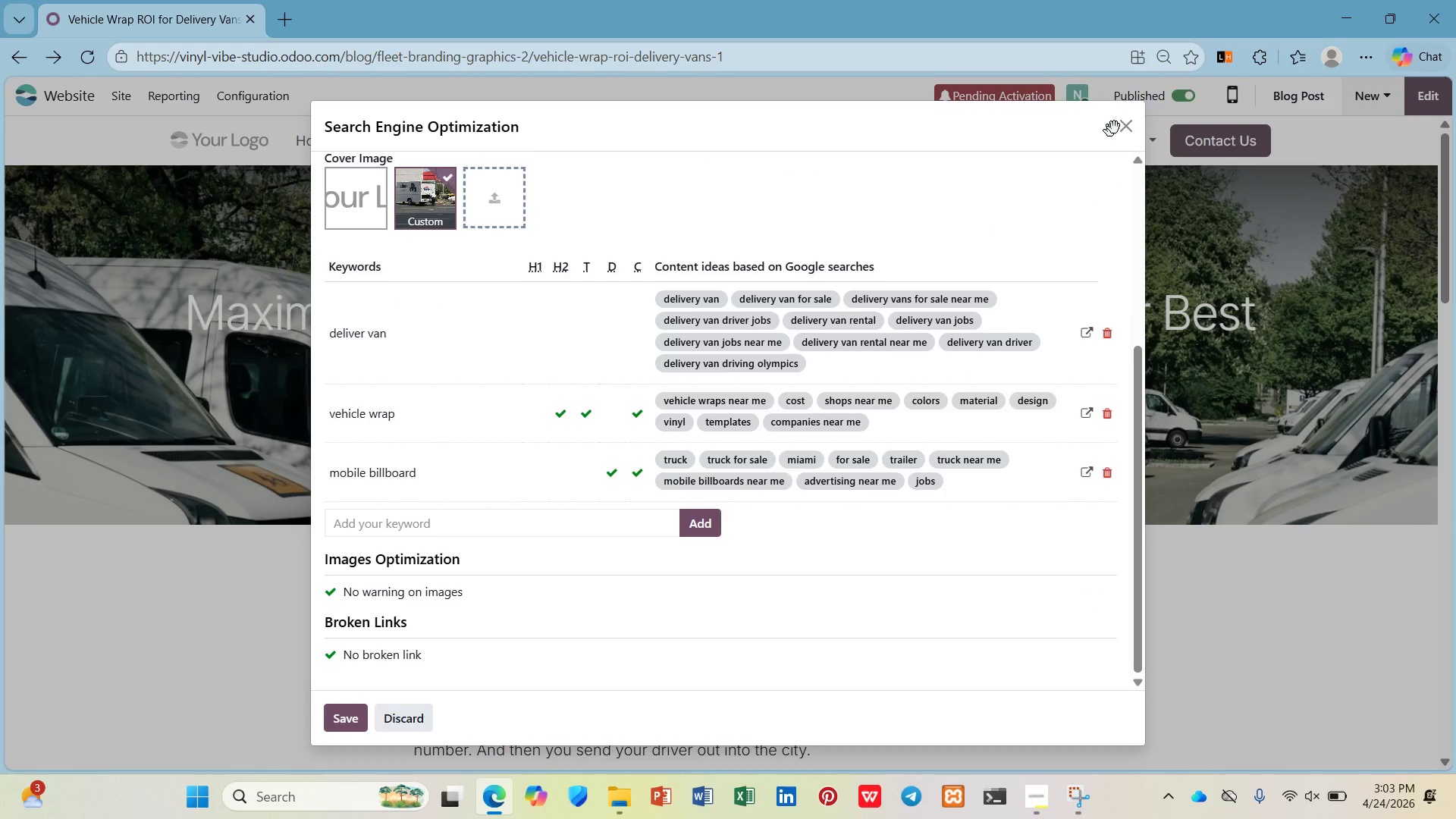 
left_click([1128, 115])
 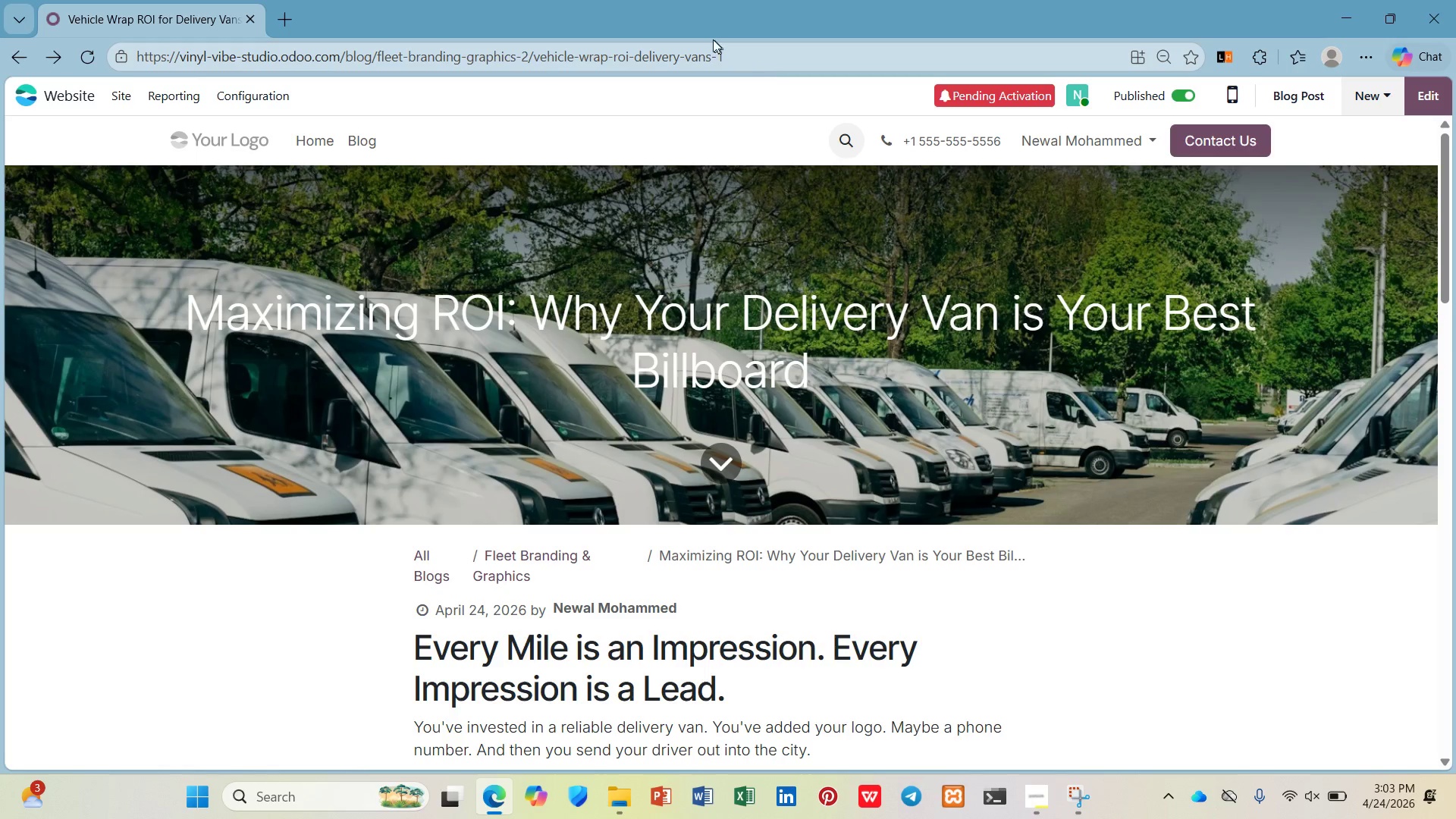 
left_click([669, 33])
 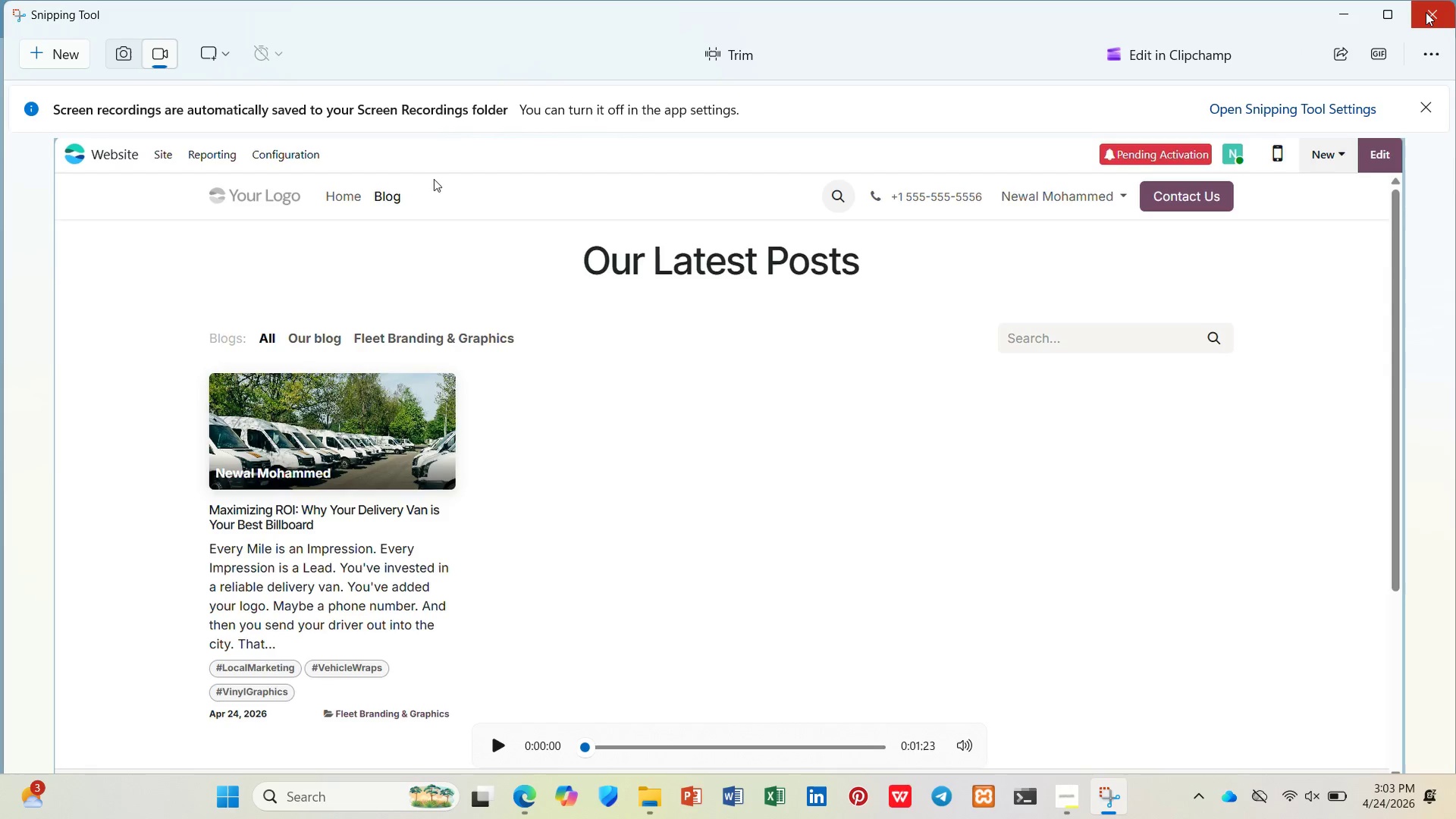 
left_click([1426, 12])
 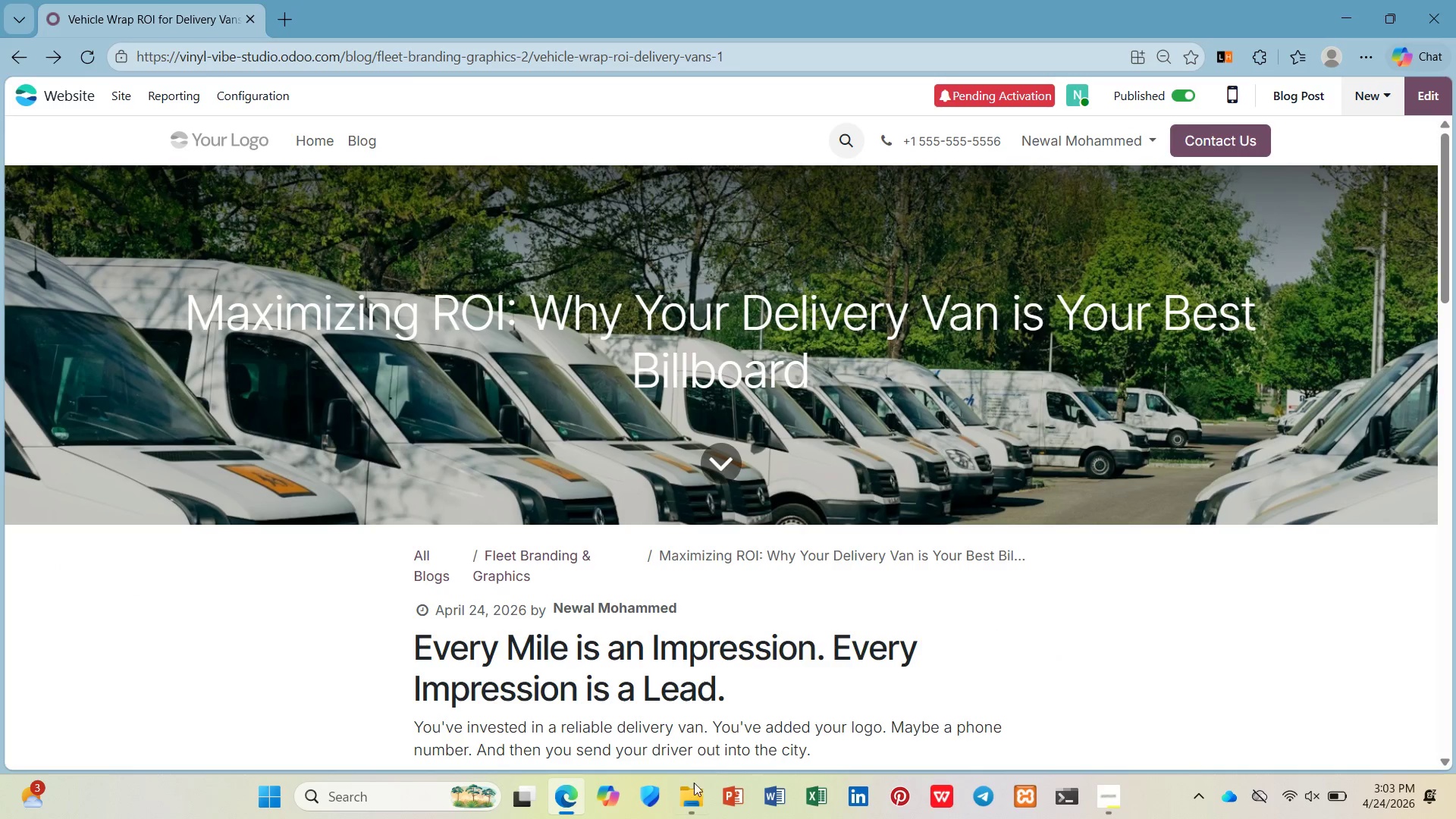 
left_click([683, 808])
 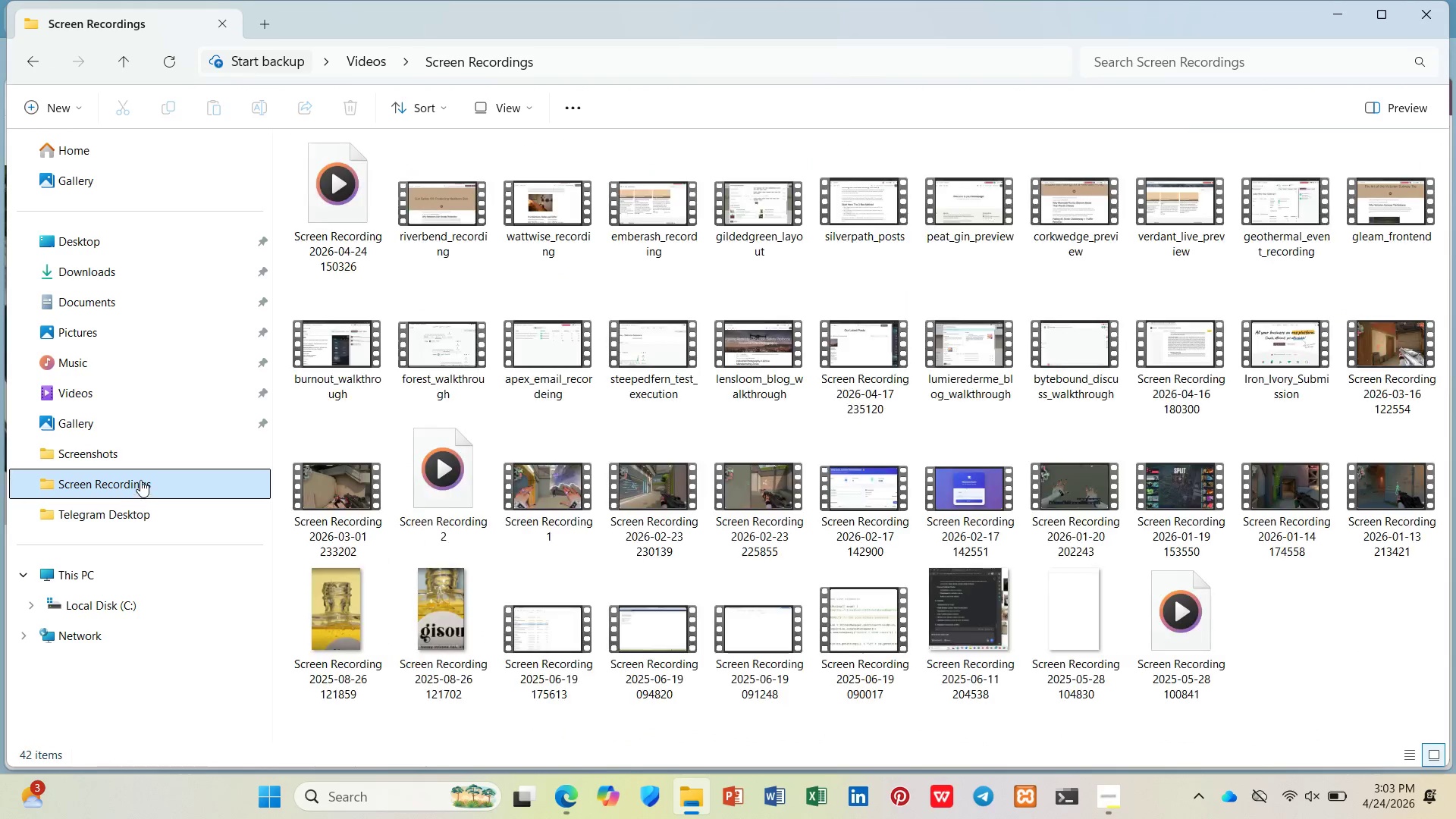 
left_click([328, 198])
 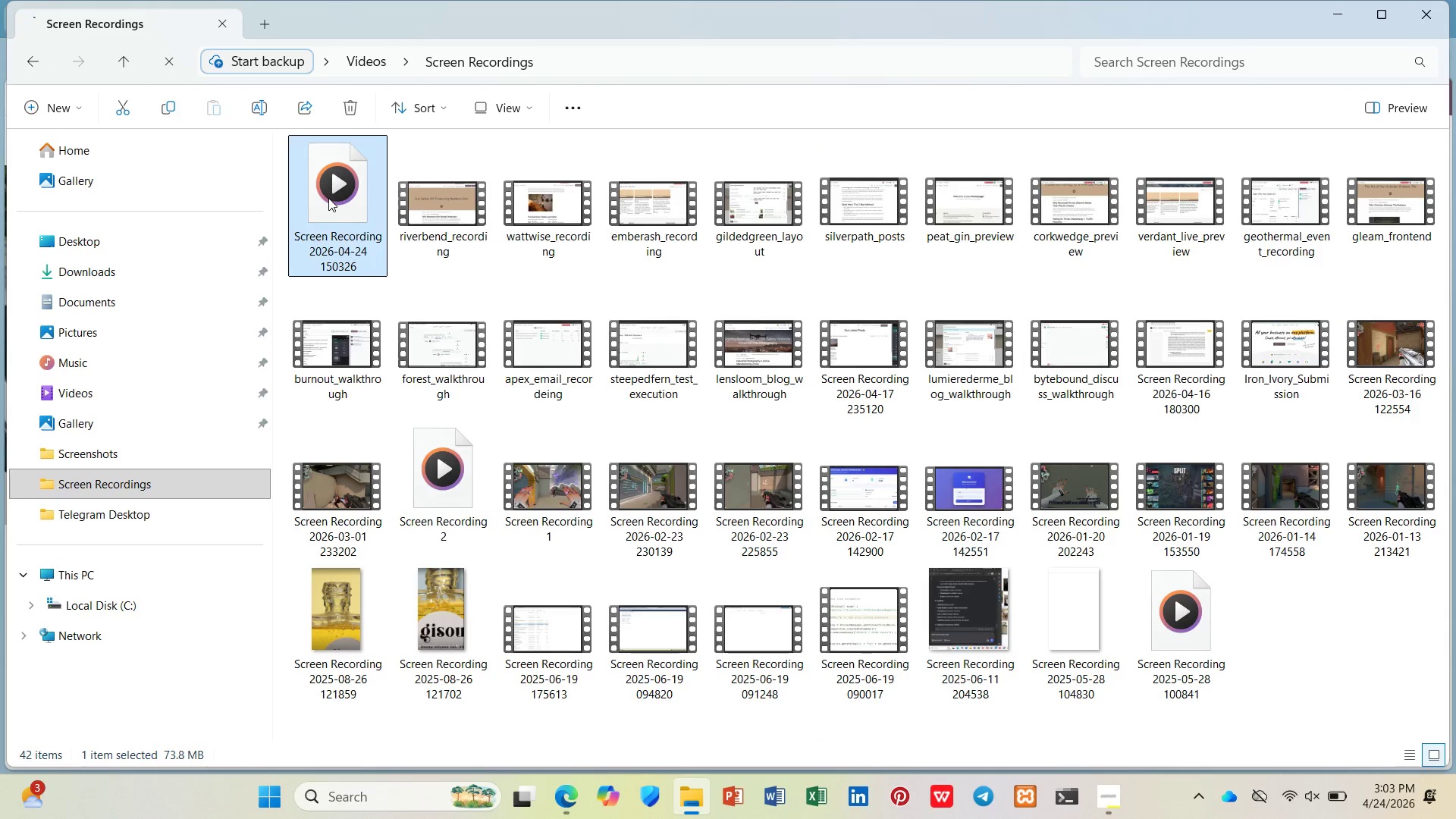 
right_click([328, 198])